 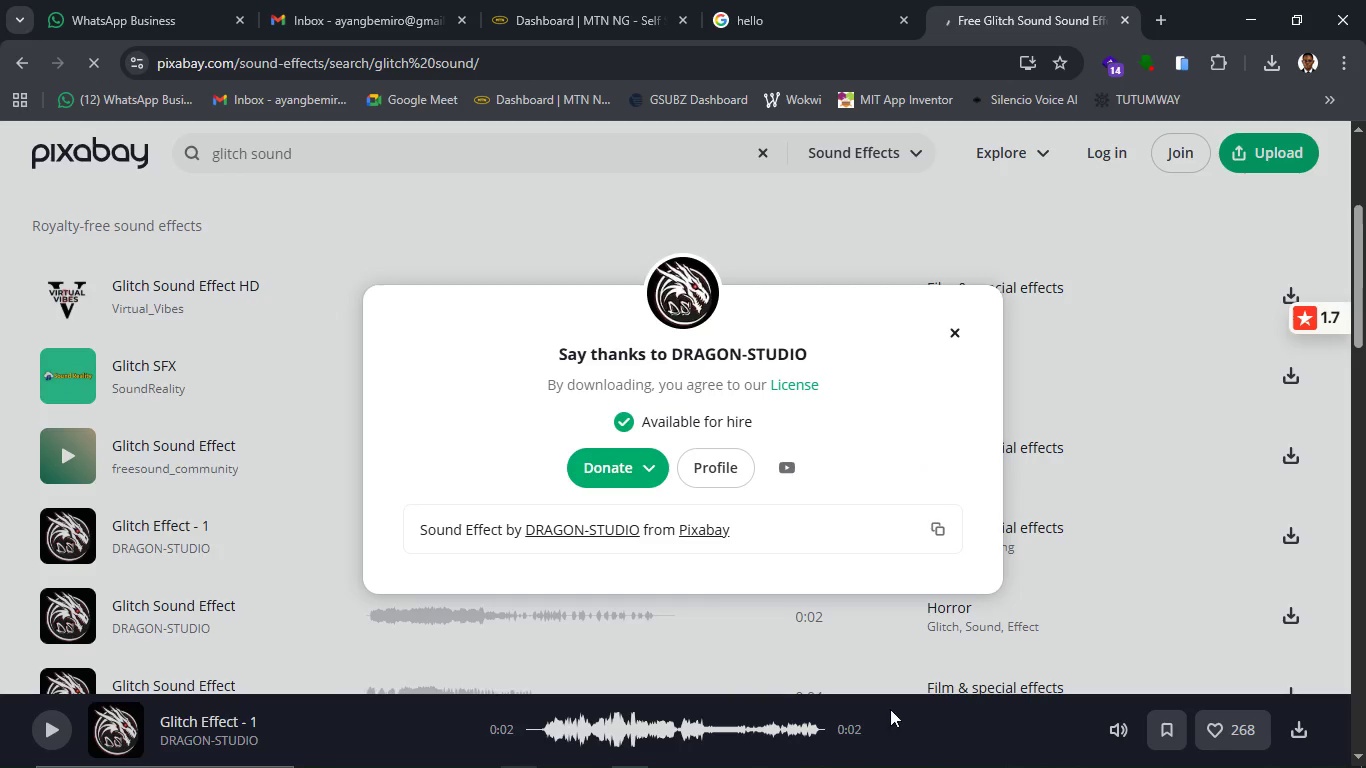 
left_click([948, 331])
 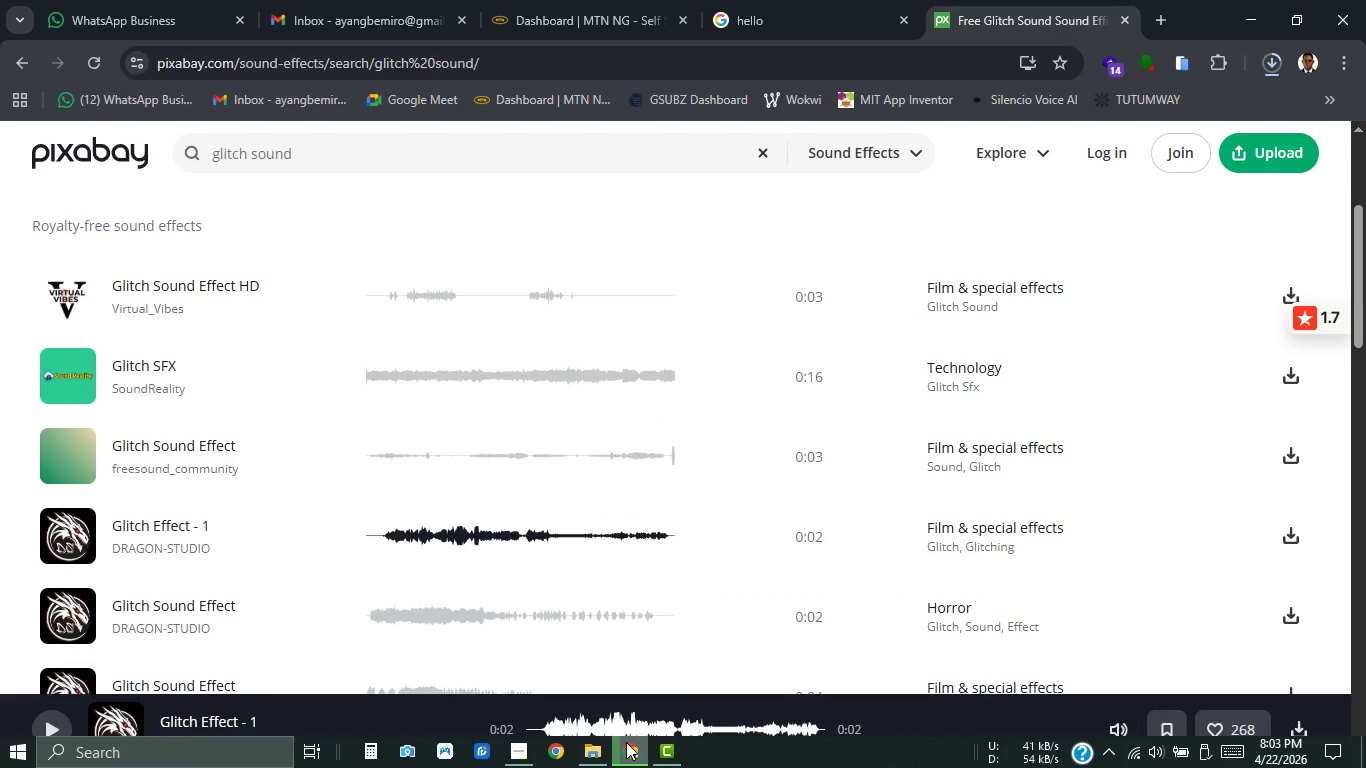 
left_click([605, 753])
 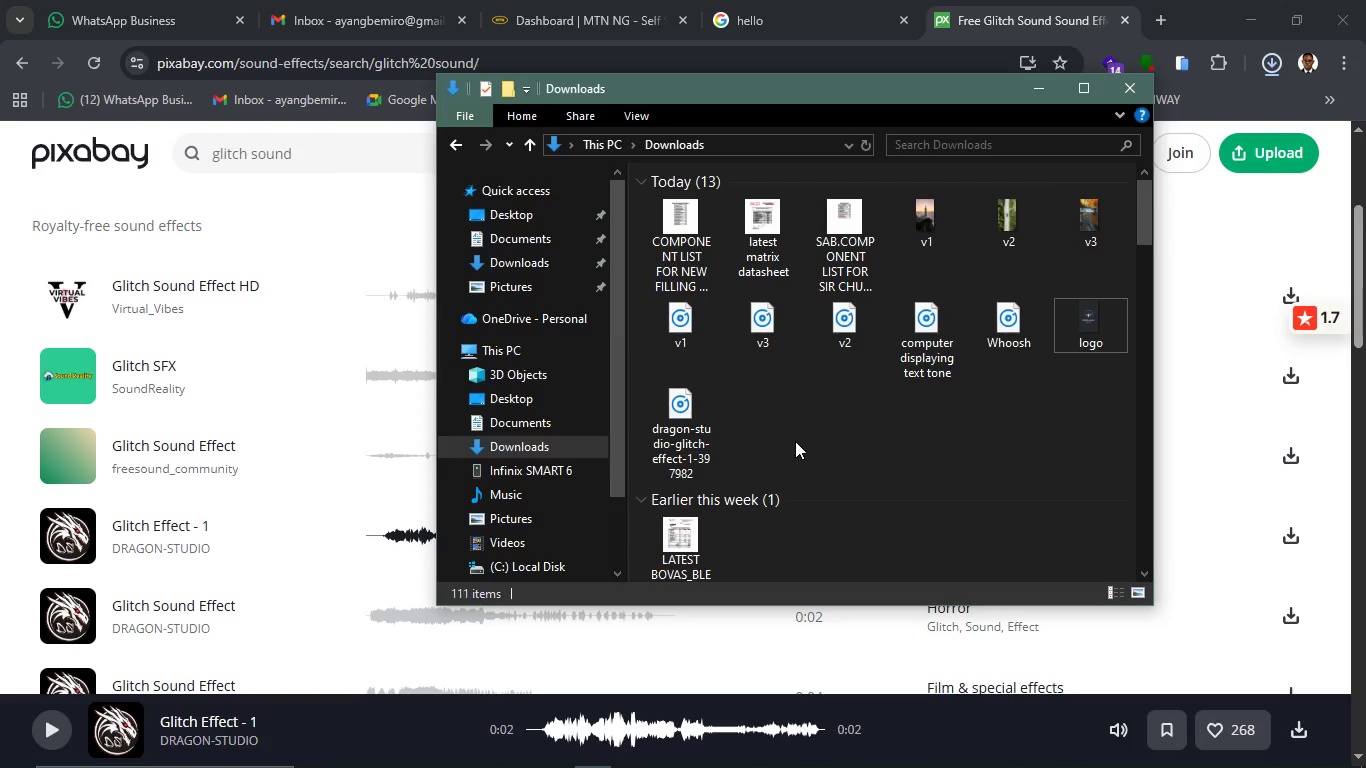 
wait(8.83)
 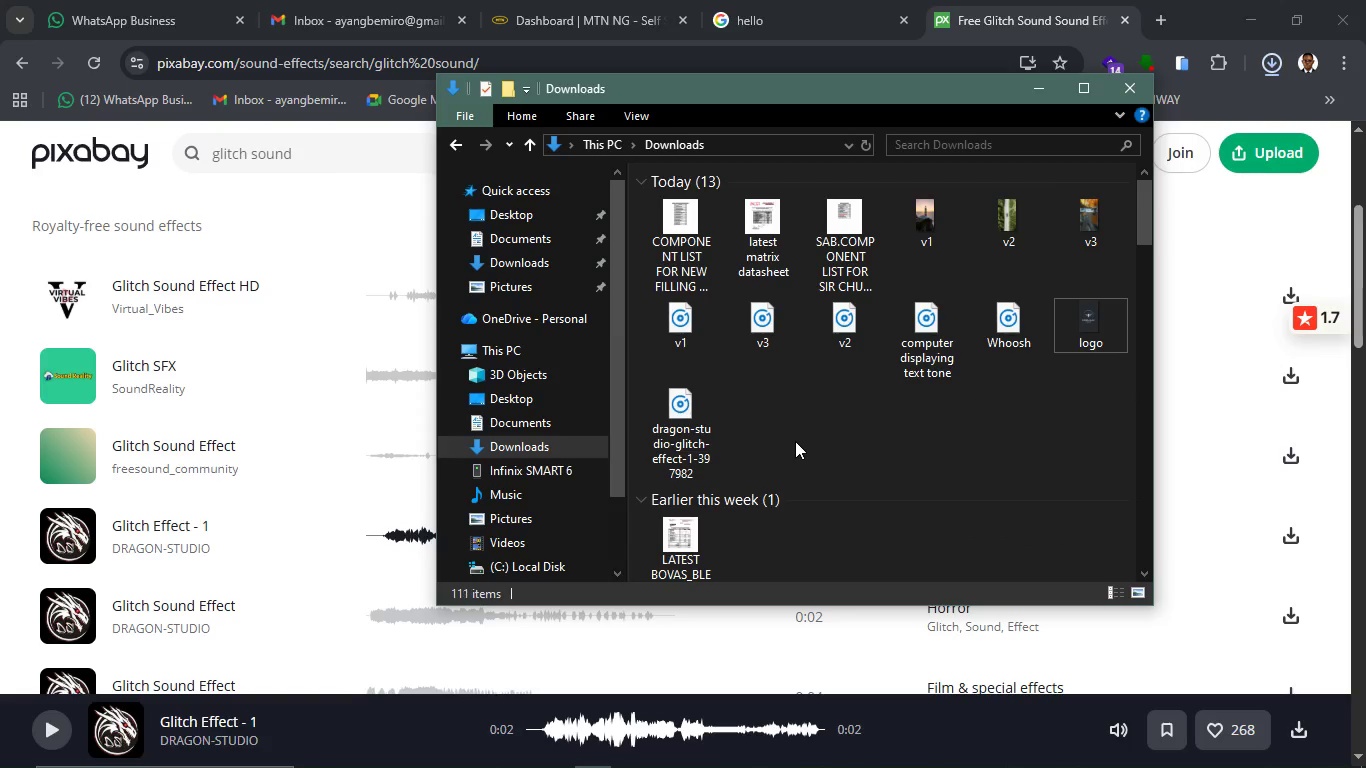 
left_click([703, 426])
 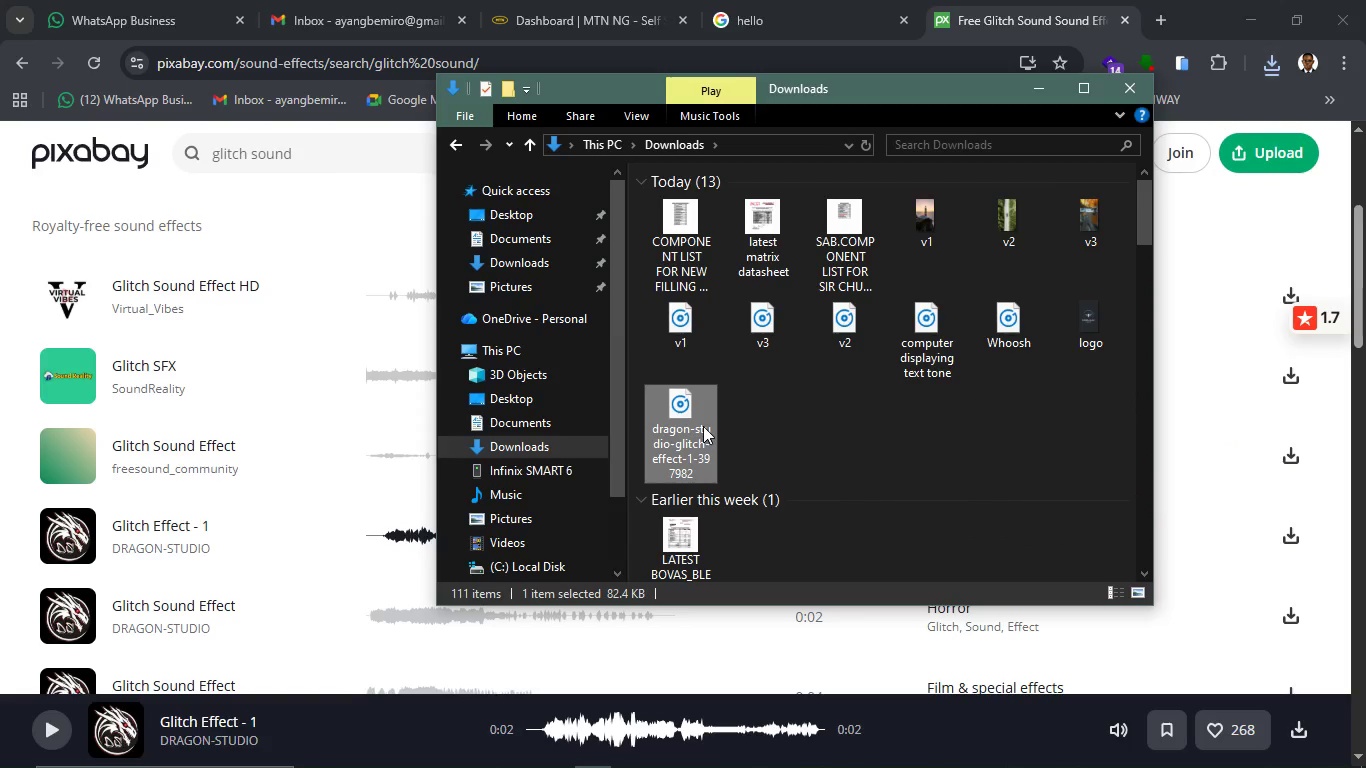 
key(F2)
 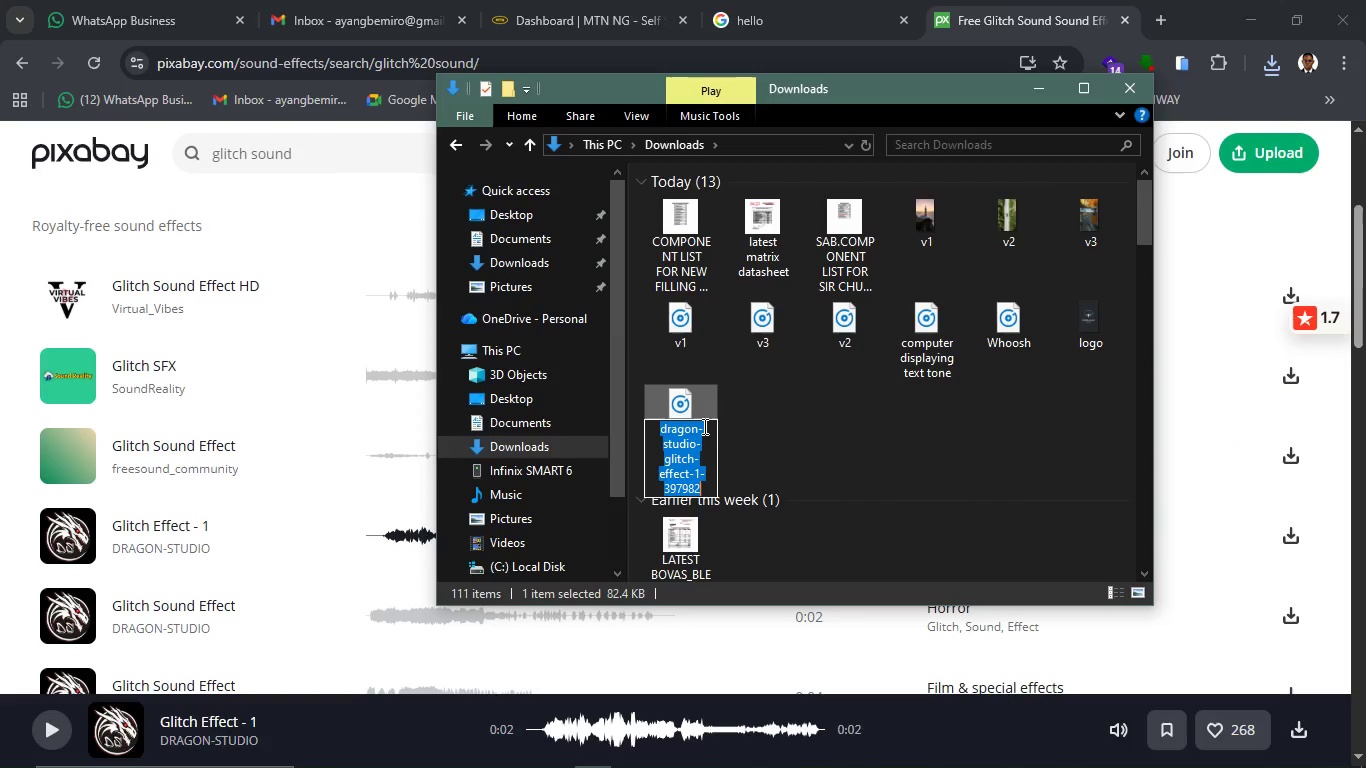 
key(Control+V)
 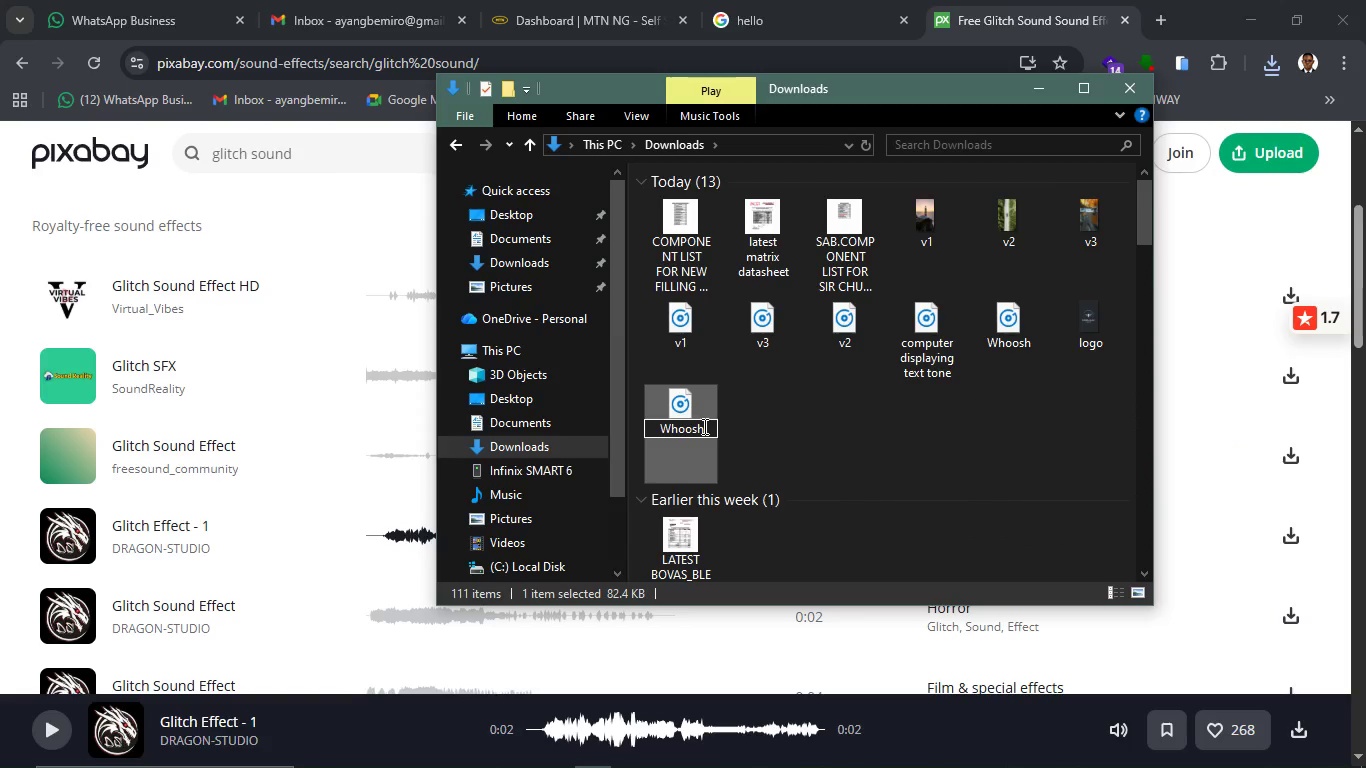 
key(Backspace)
key(Backspace)
key(Backspace)
key(Backspace)
key(Backspace)
key(Backspace)
type(GLIY)
key(Backspace)
type(TCH)
 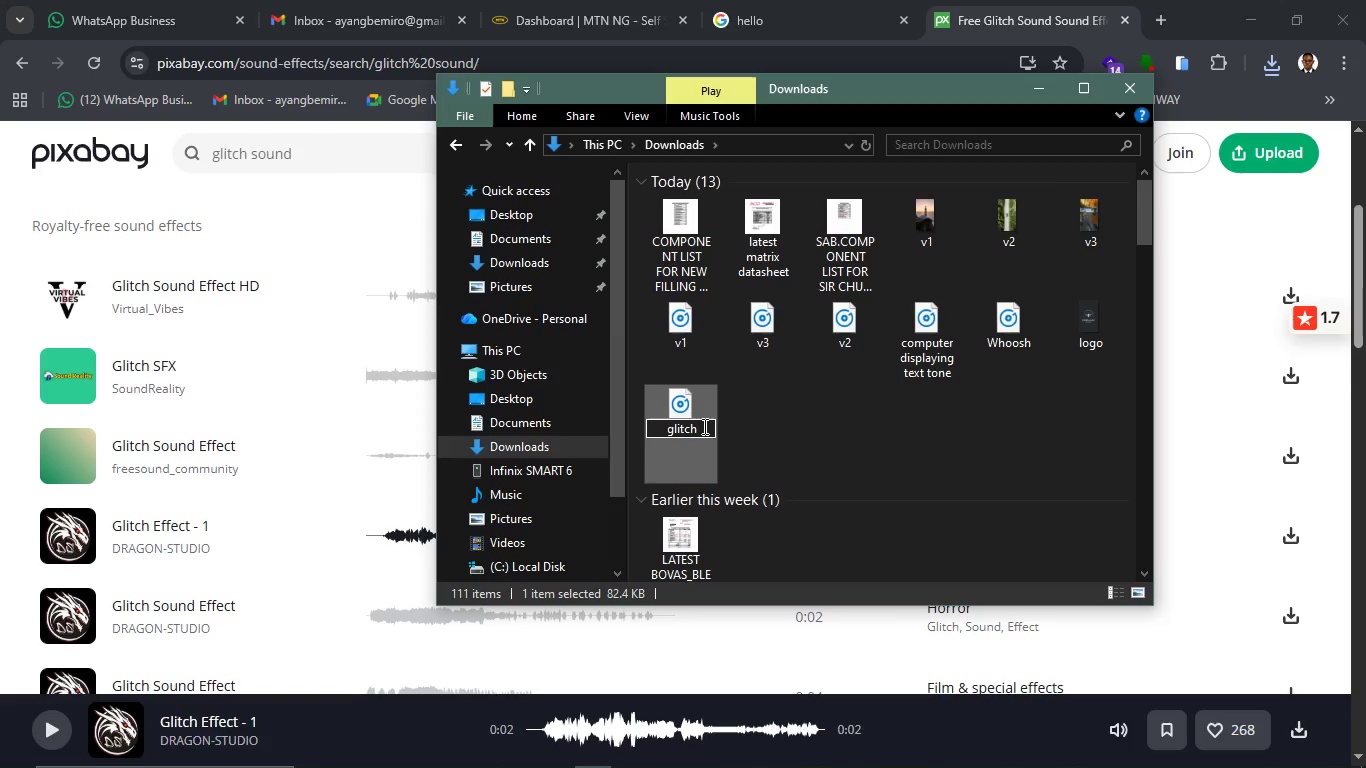 
key(Enter)
 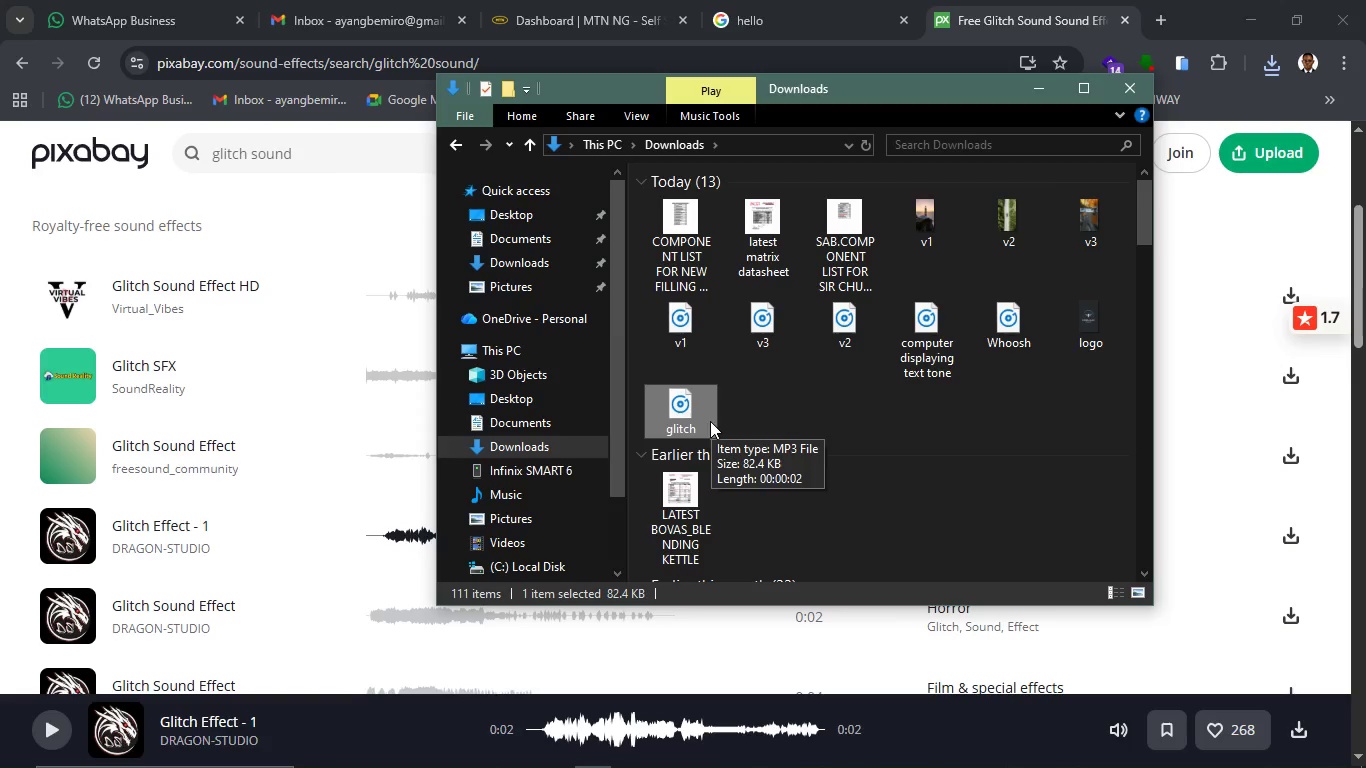 
wait(6.38)
 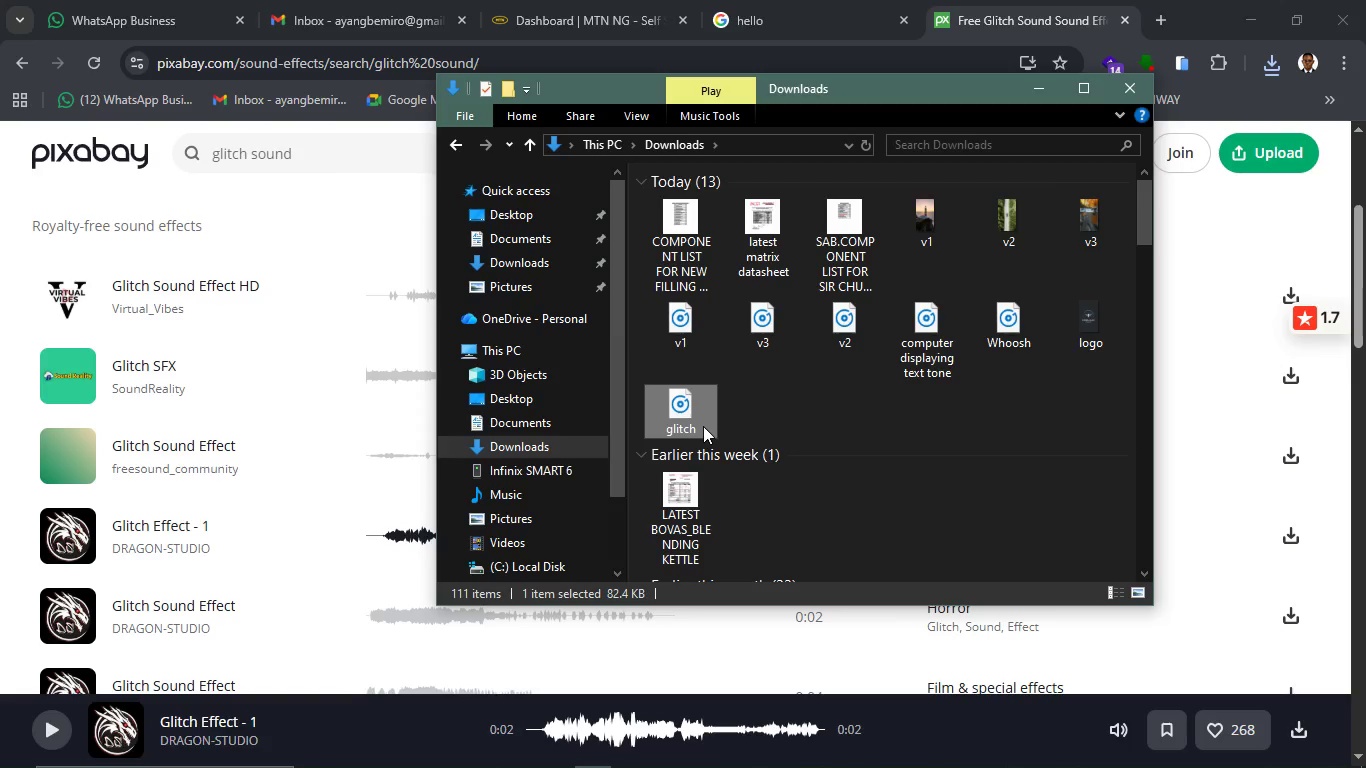 
left_click([1279, 223])
 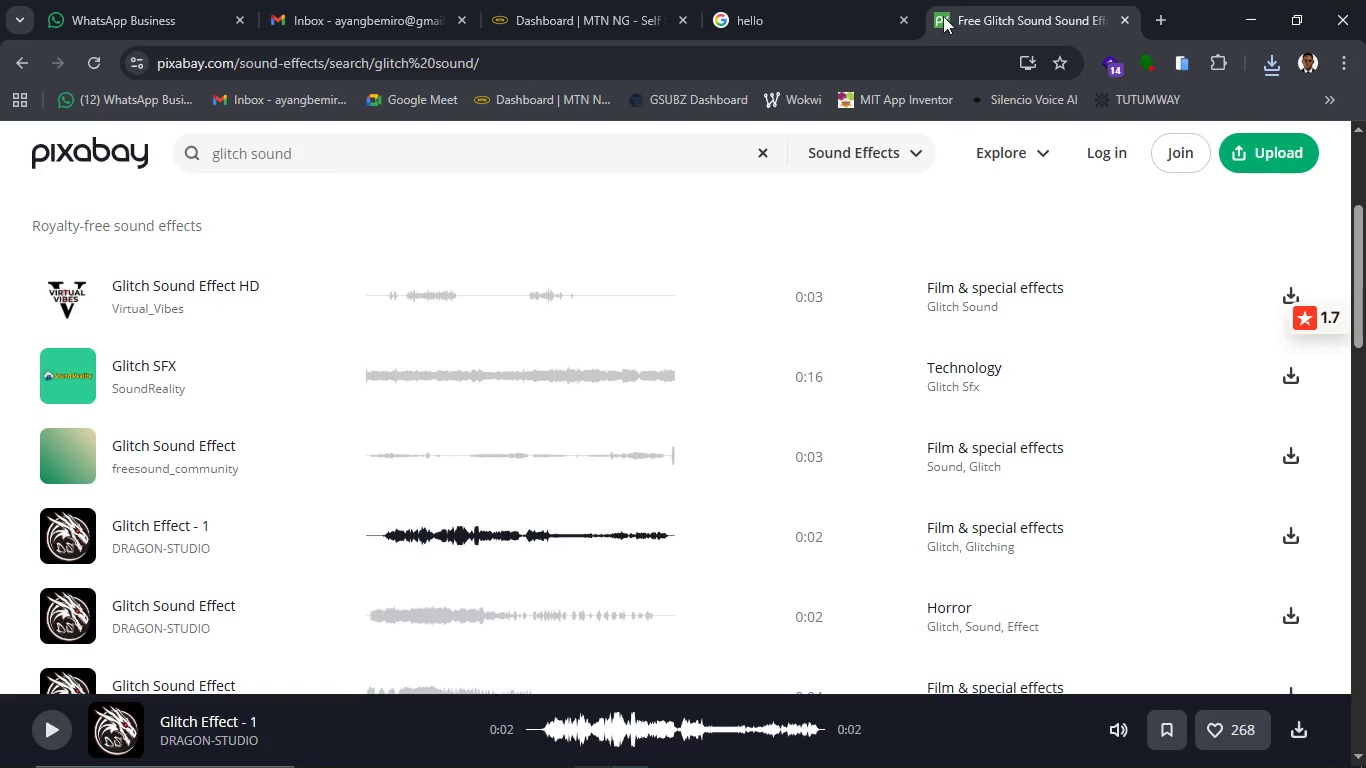 
left_click([800, 0])
 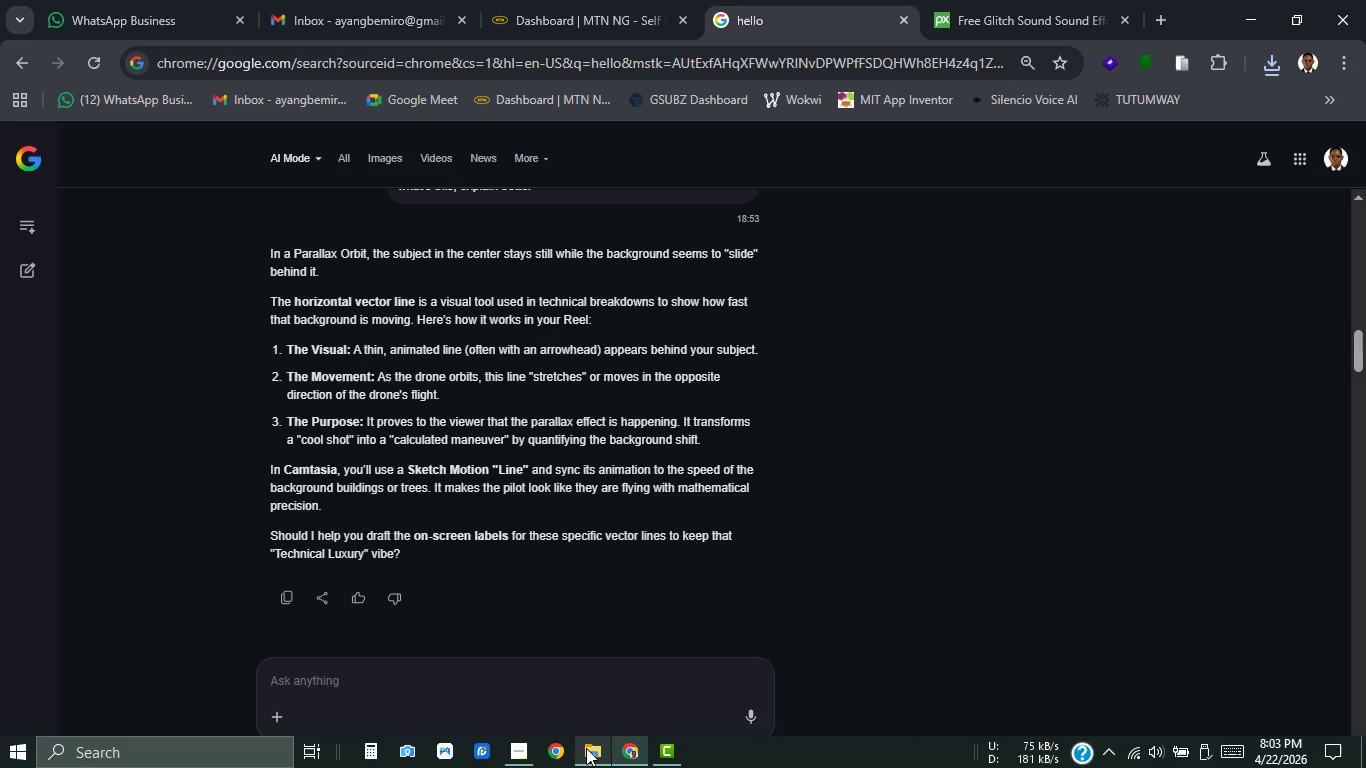 
left_click([522, 748])